 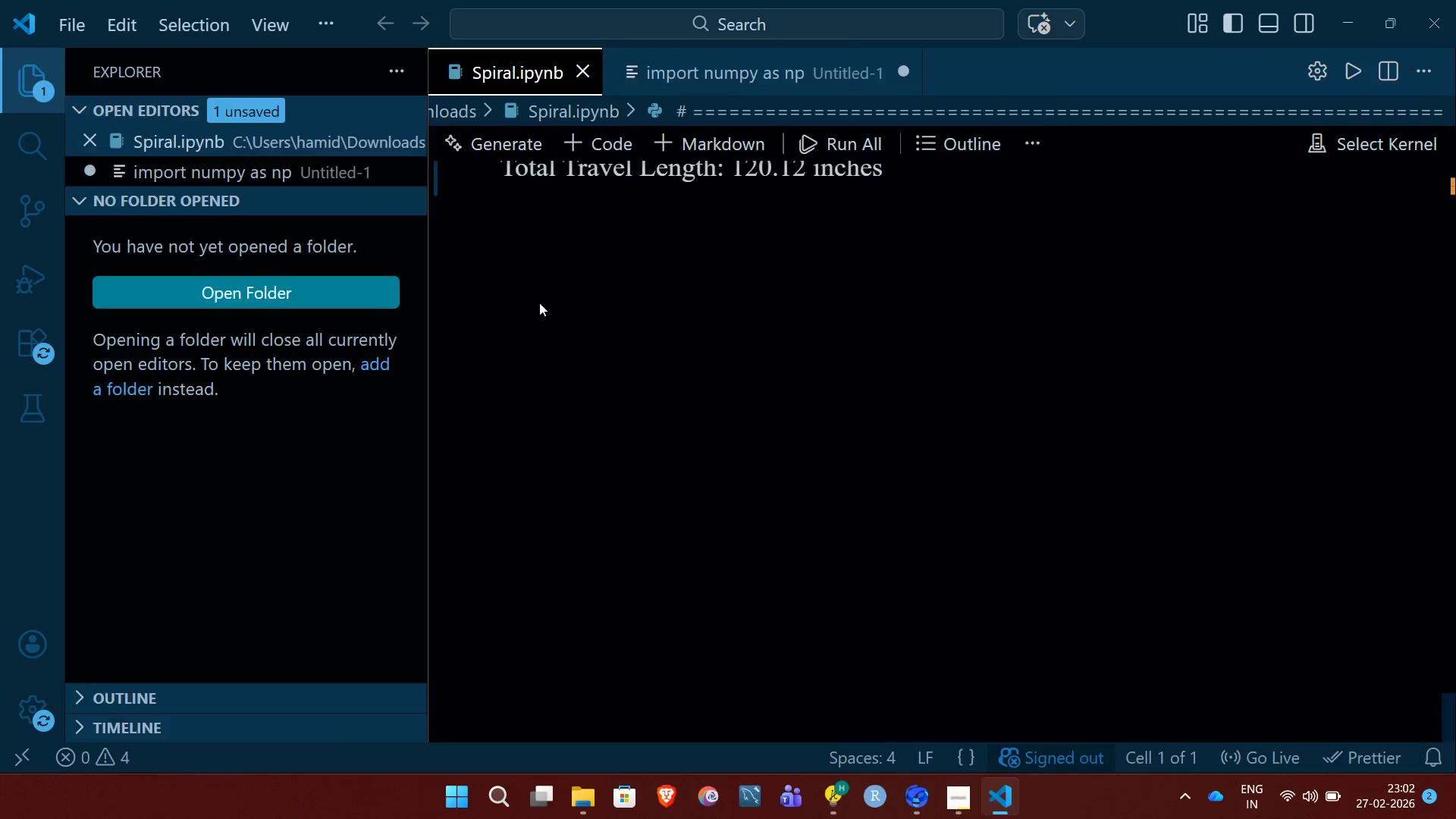 
left_click([1337, 2])
 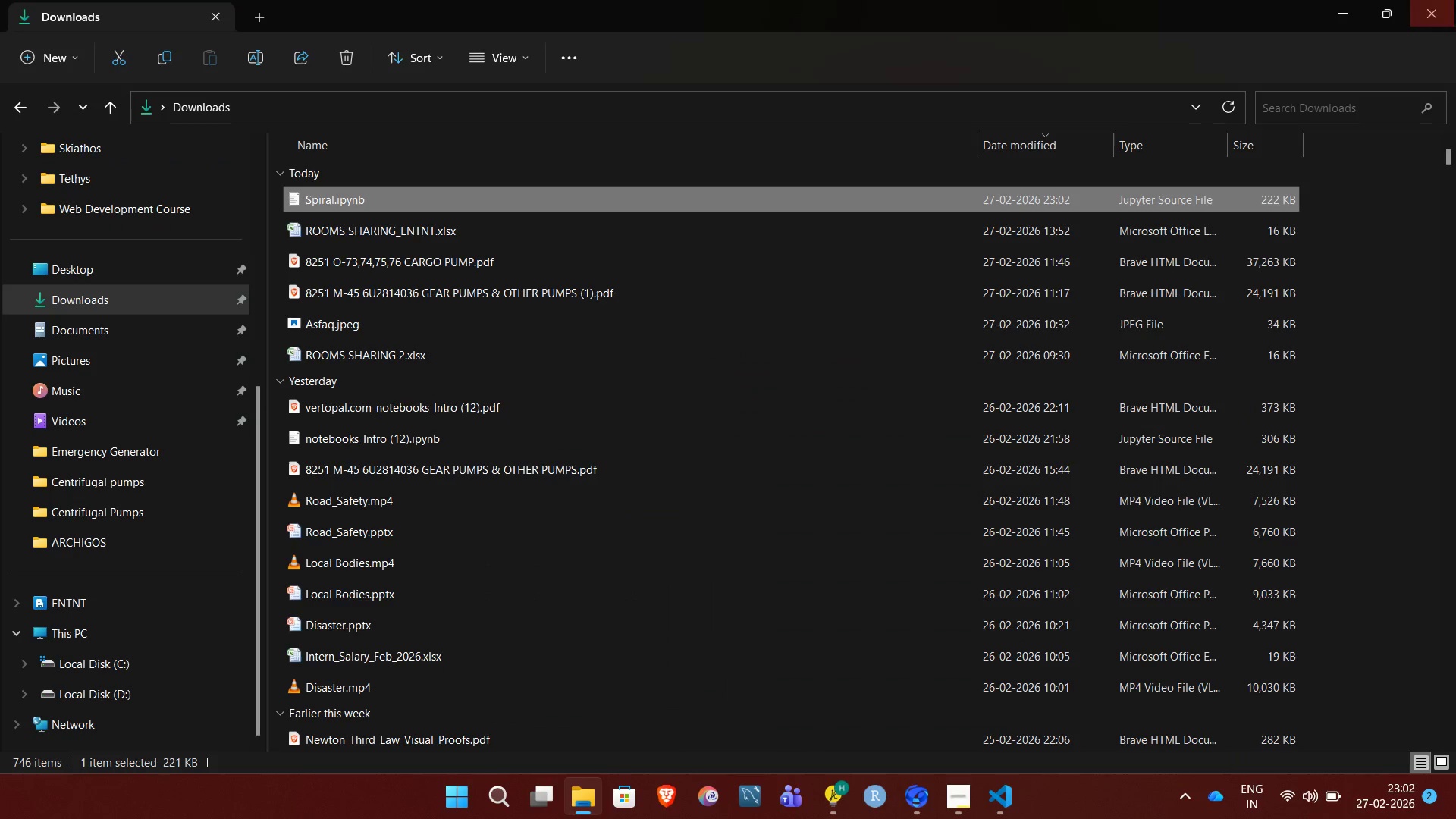 
left_click([1455, 0])
 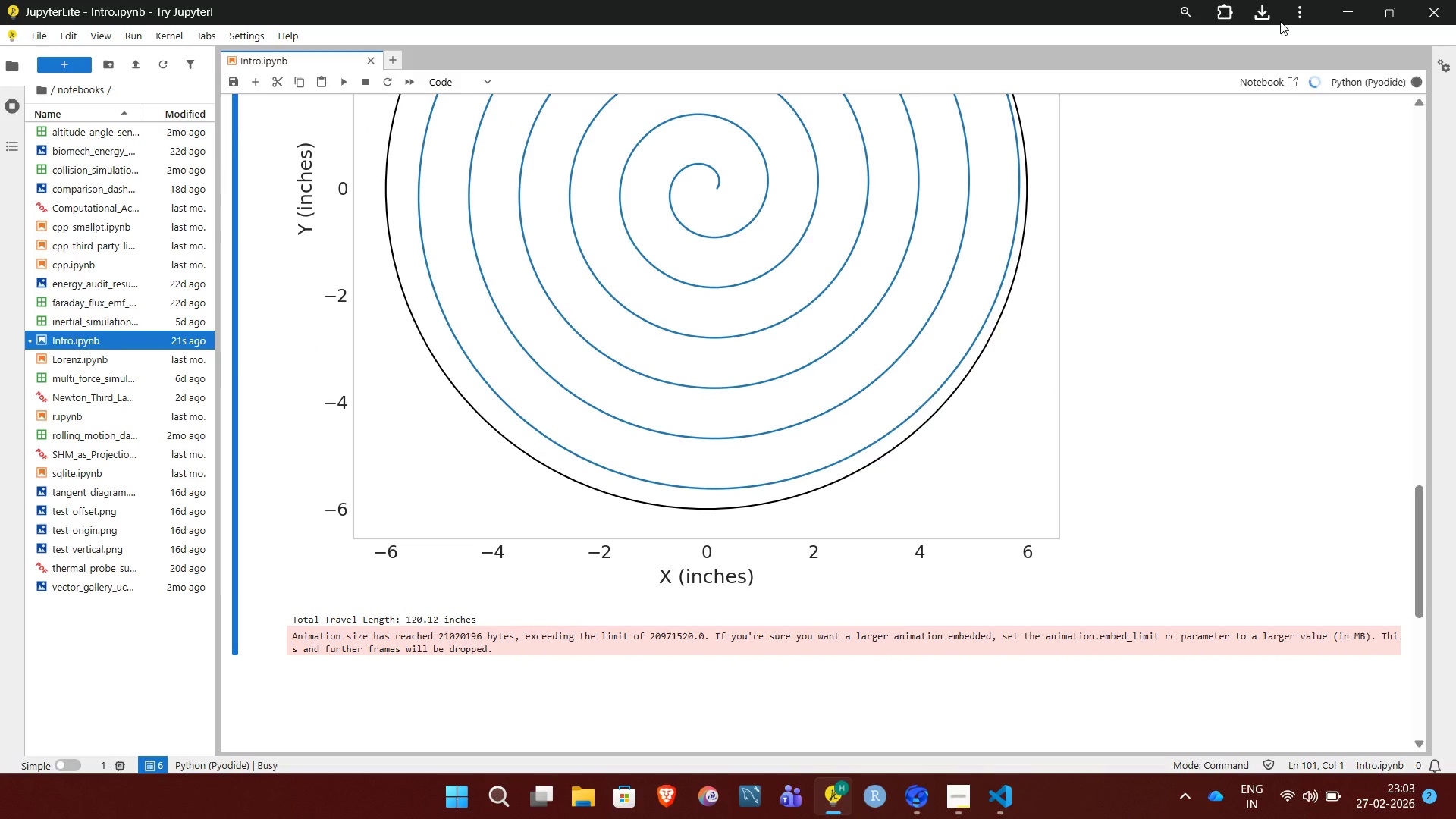 
wait(7.33)
 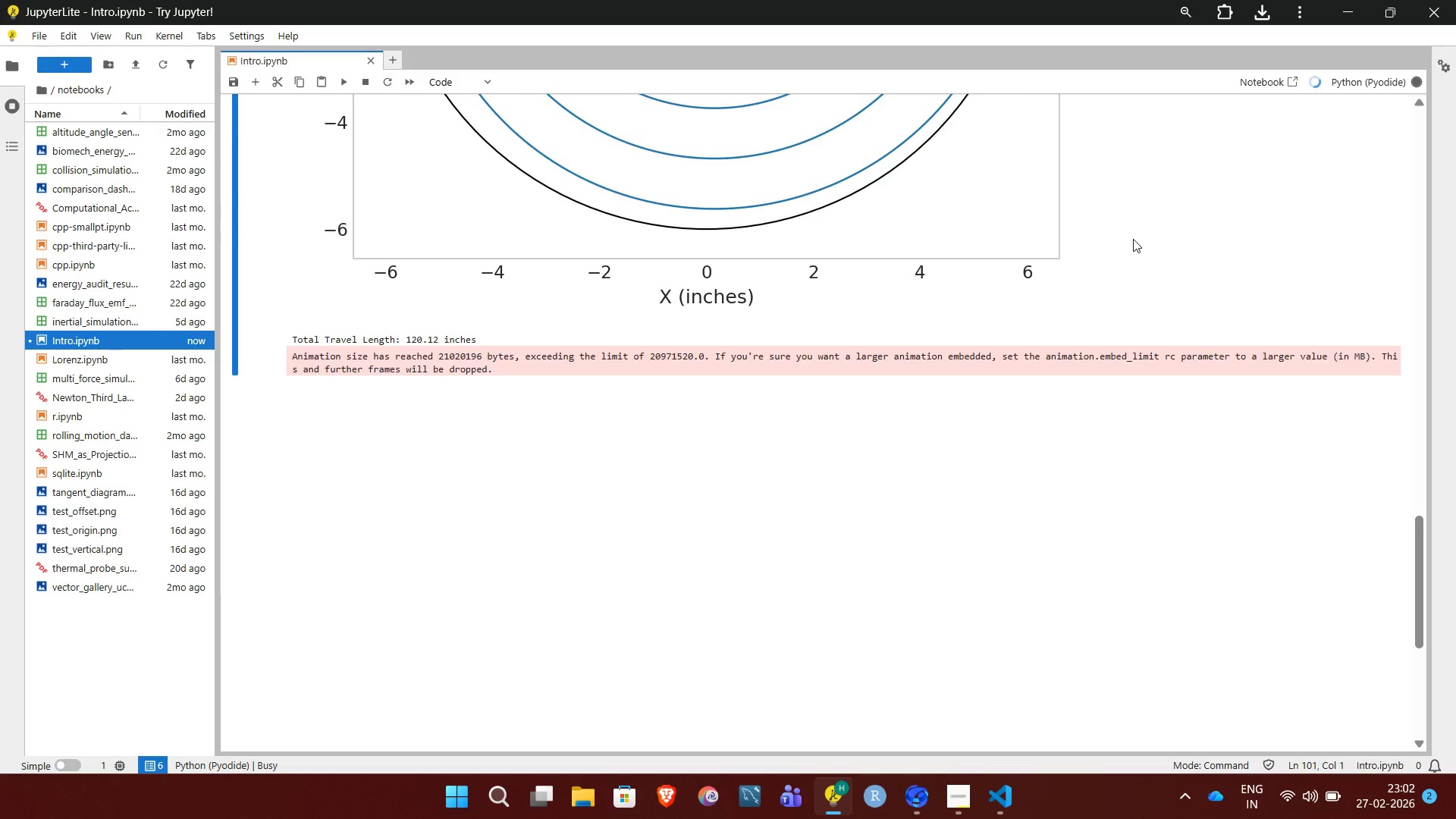 
left_click([1348, 0])
 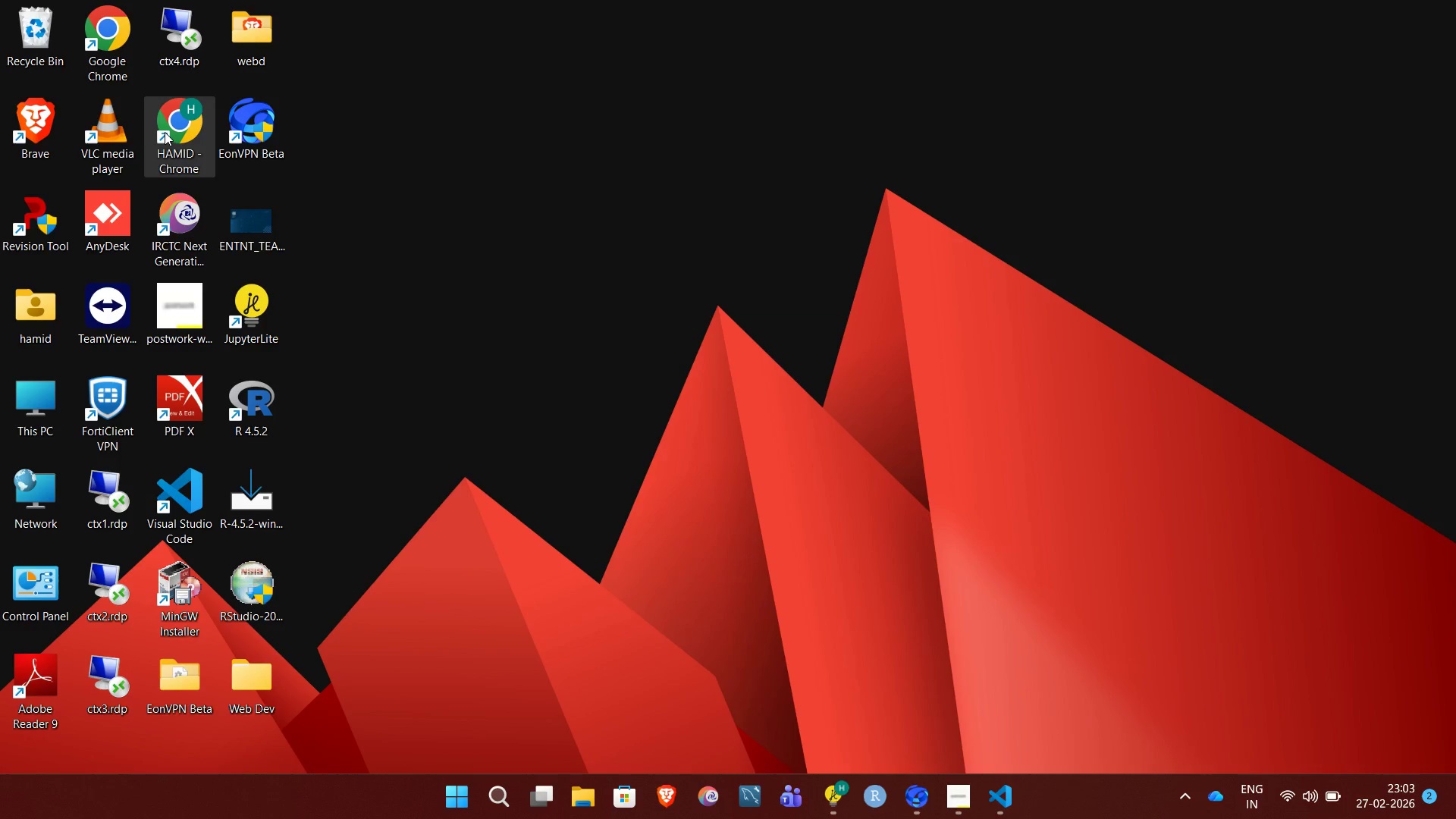 
double_click([165, 132])
 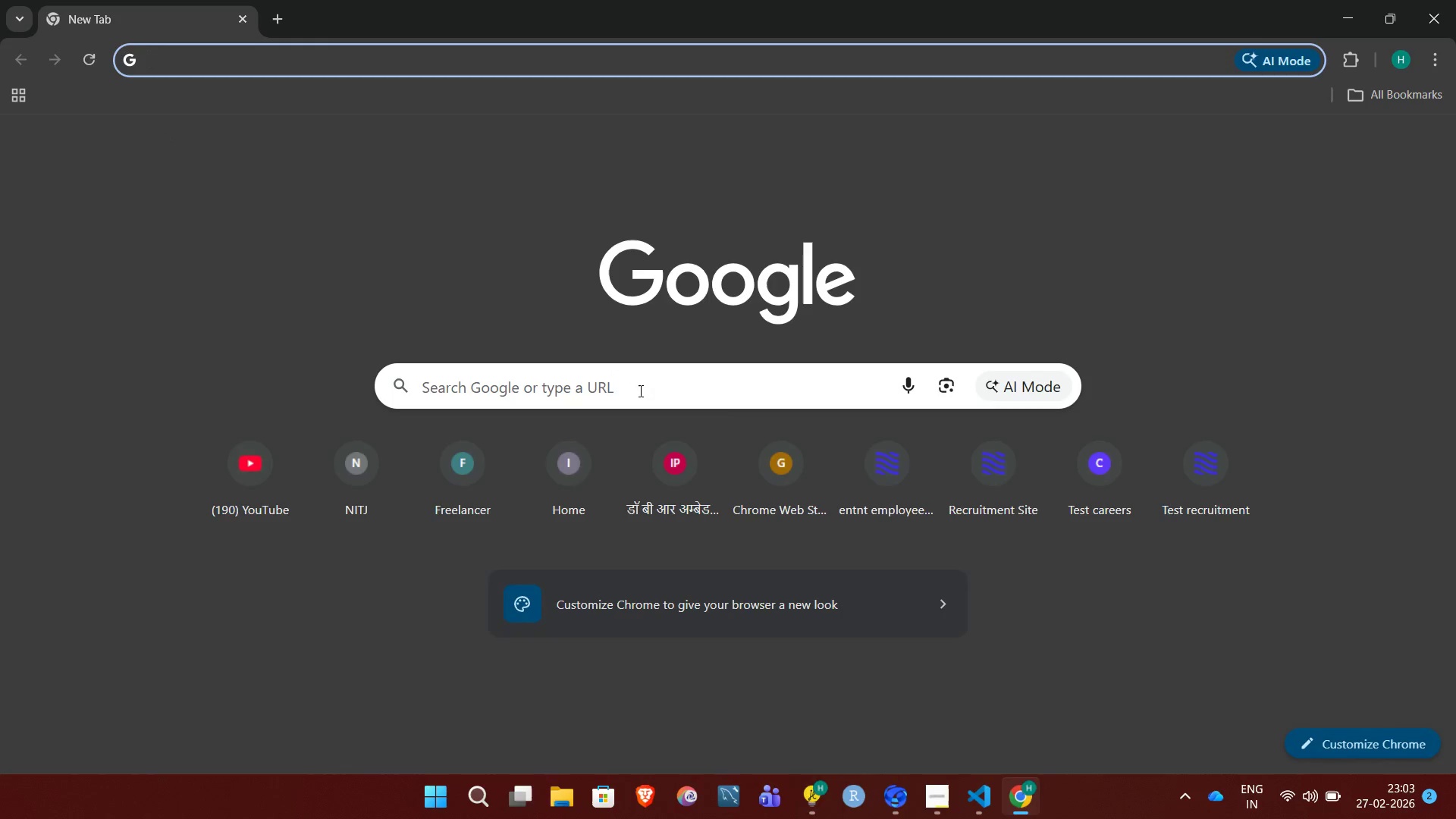 
left_click([640, 391])
 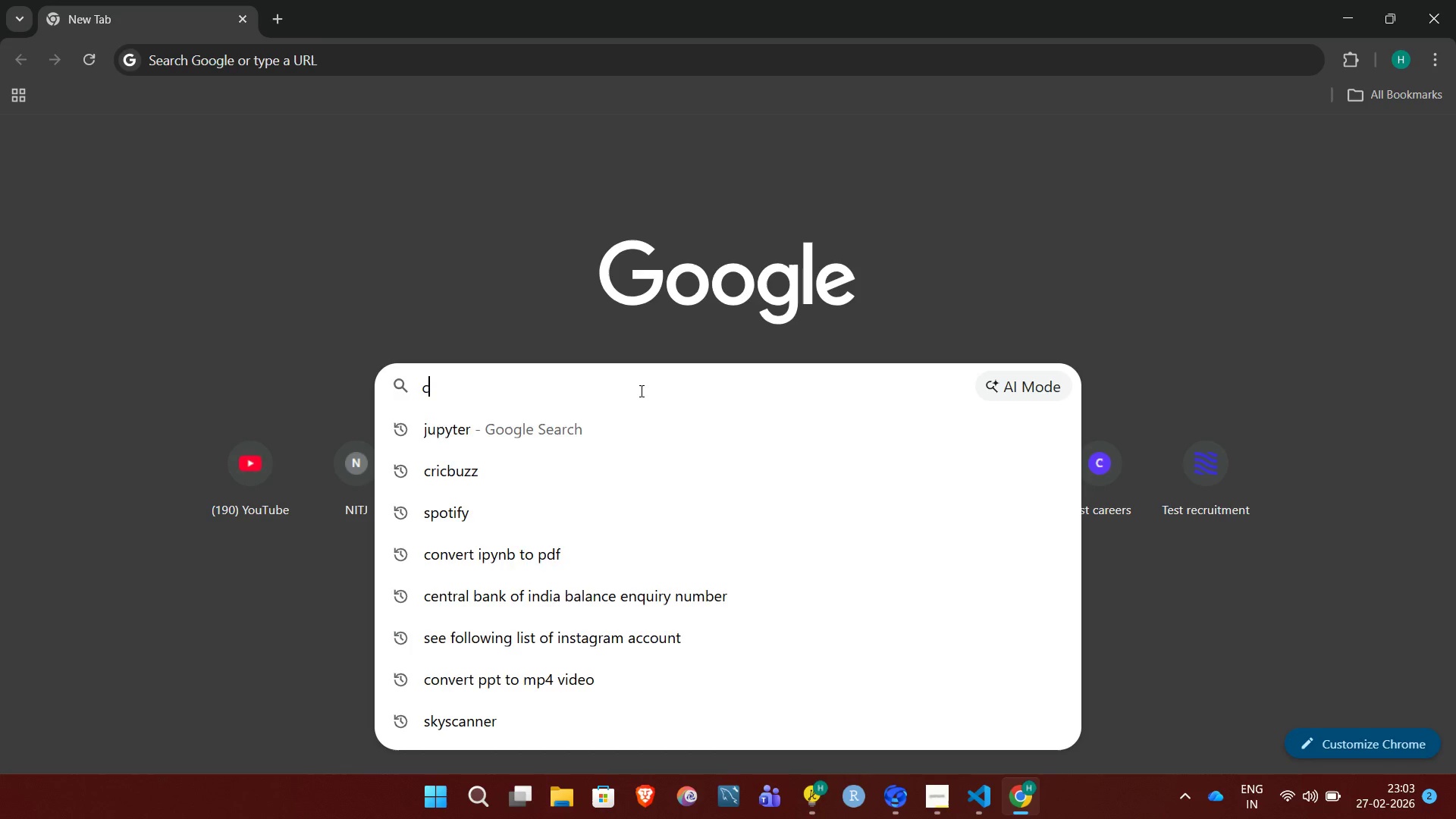 
type(convert ipynb to pdf)
 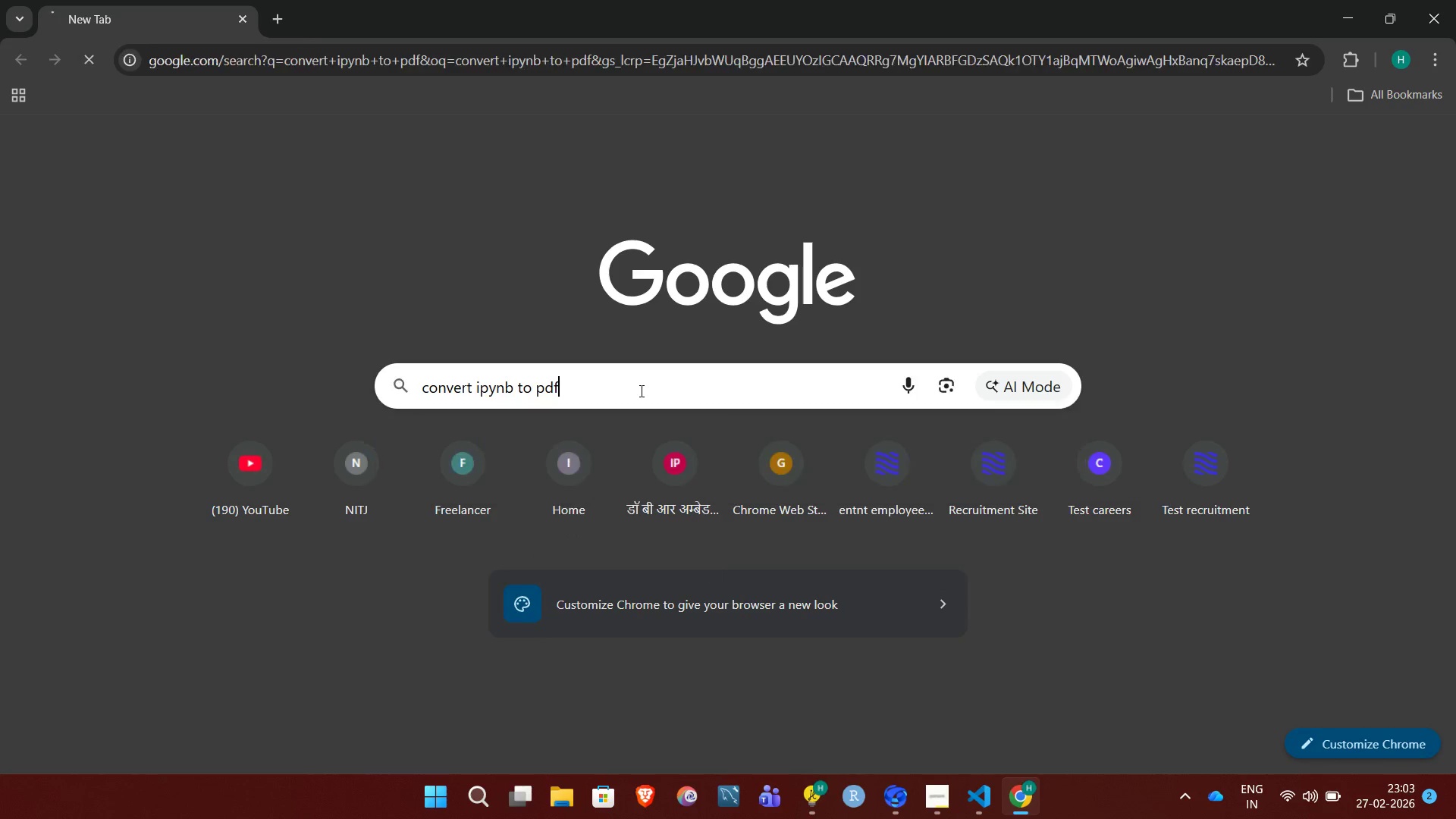 
key(Enter)
 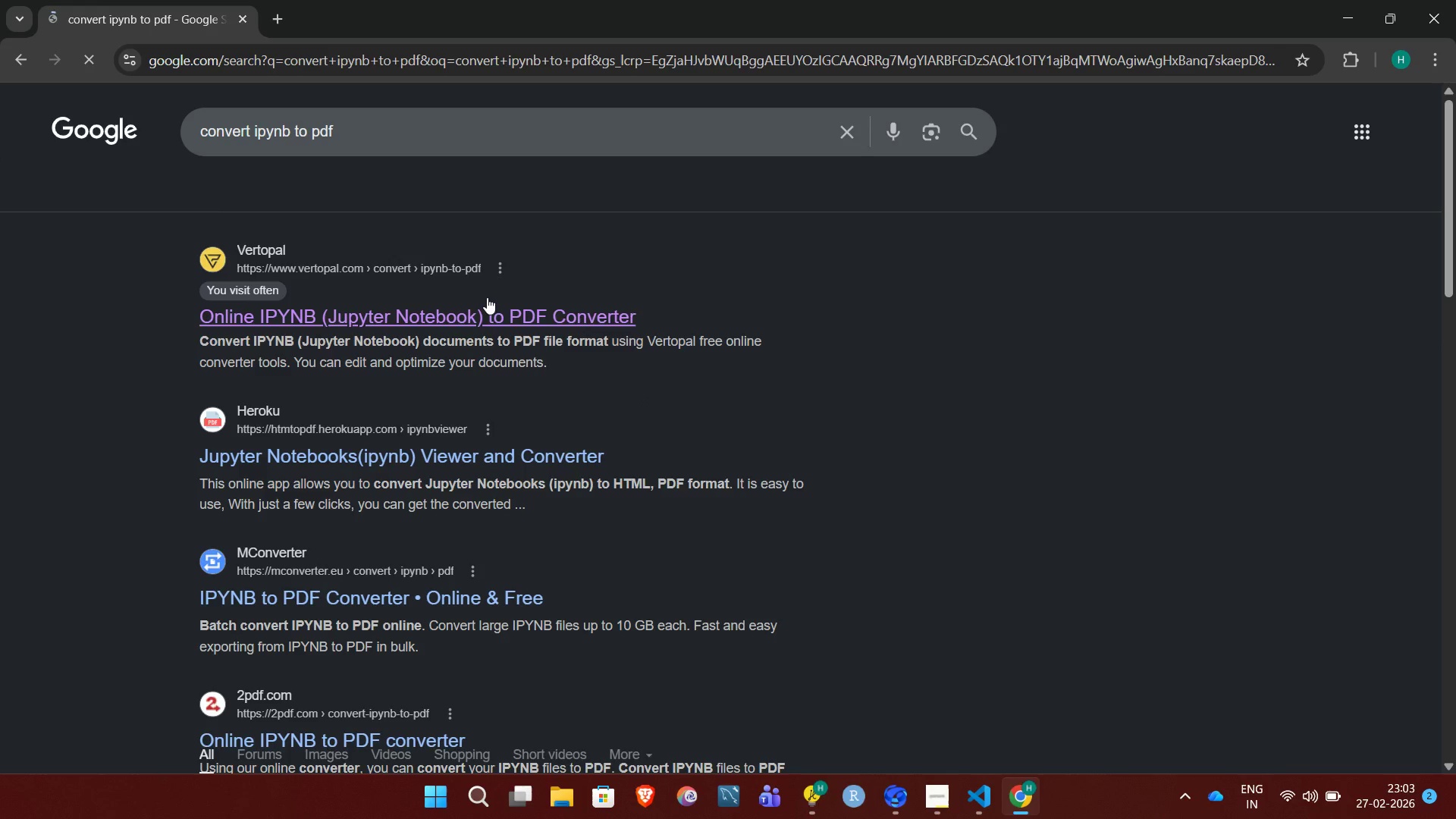 
left_click([481, 307])
 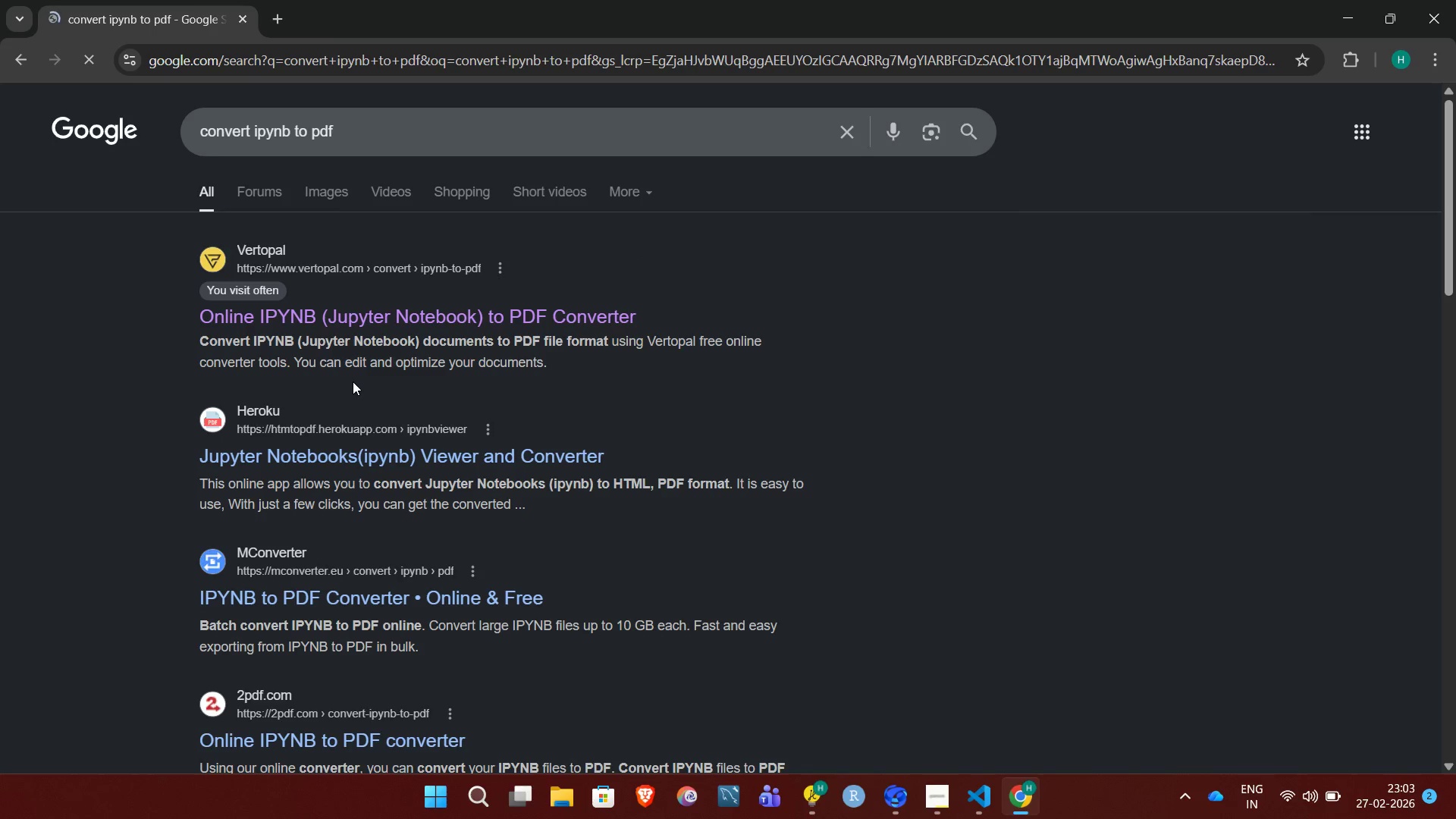 
wait(12.69)
 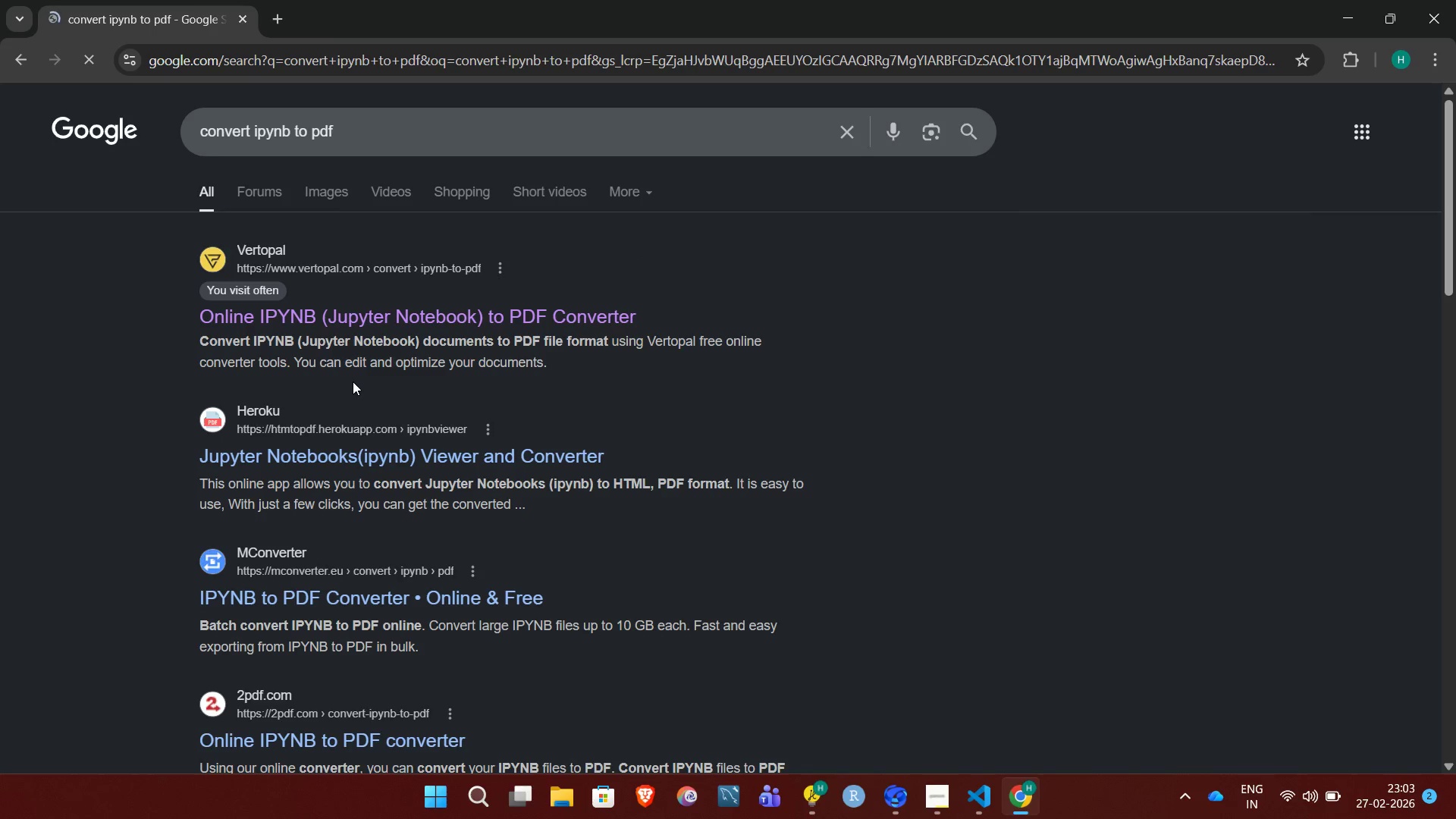 
left_click([1427, 804])